 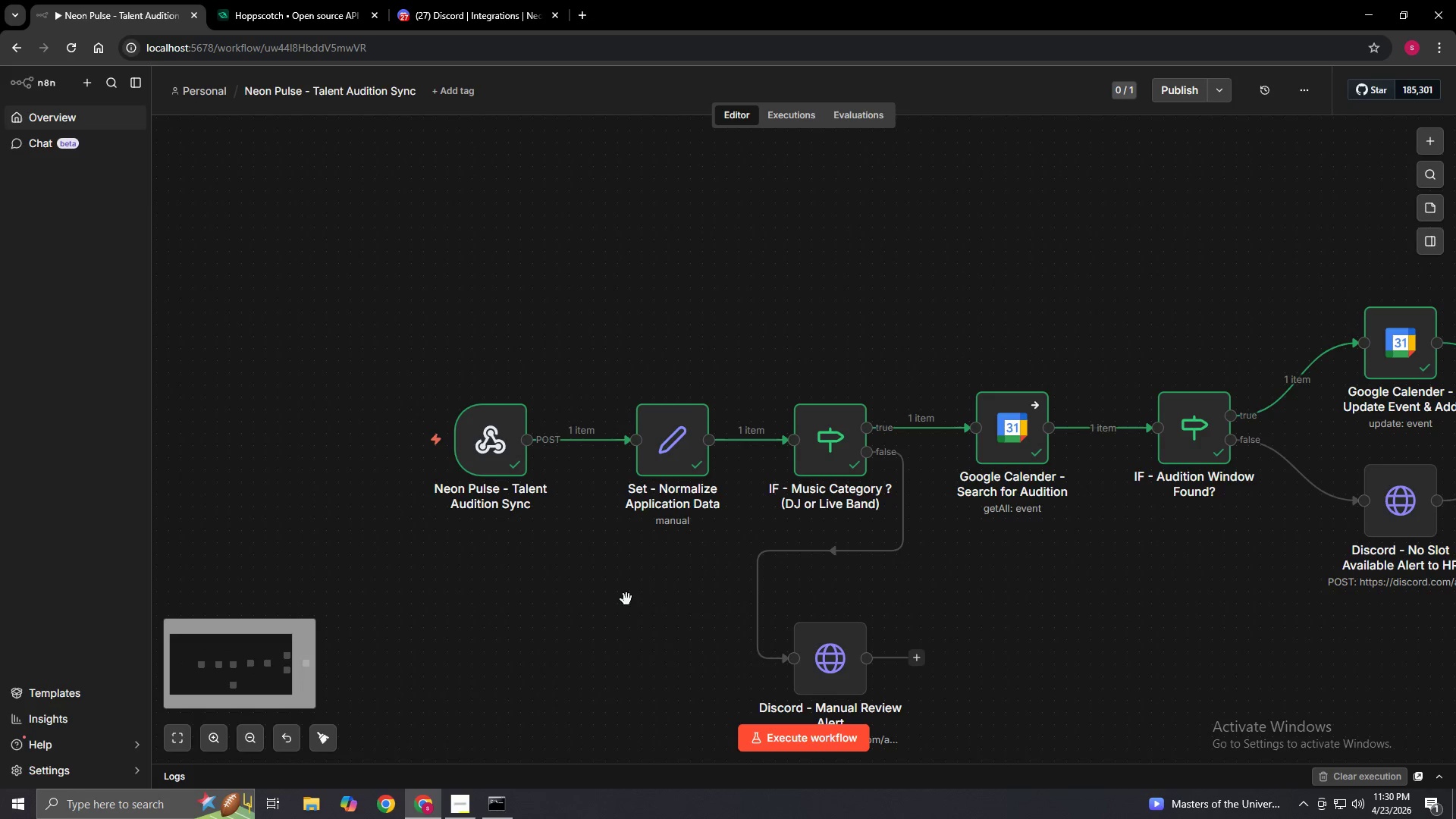 
left_click_drag(start_coordinate=[617, 606], to_coordinate=[383, 553])
 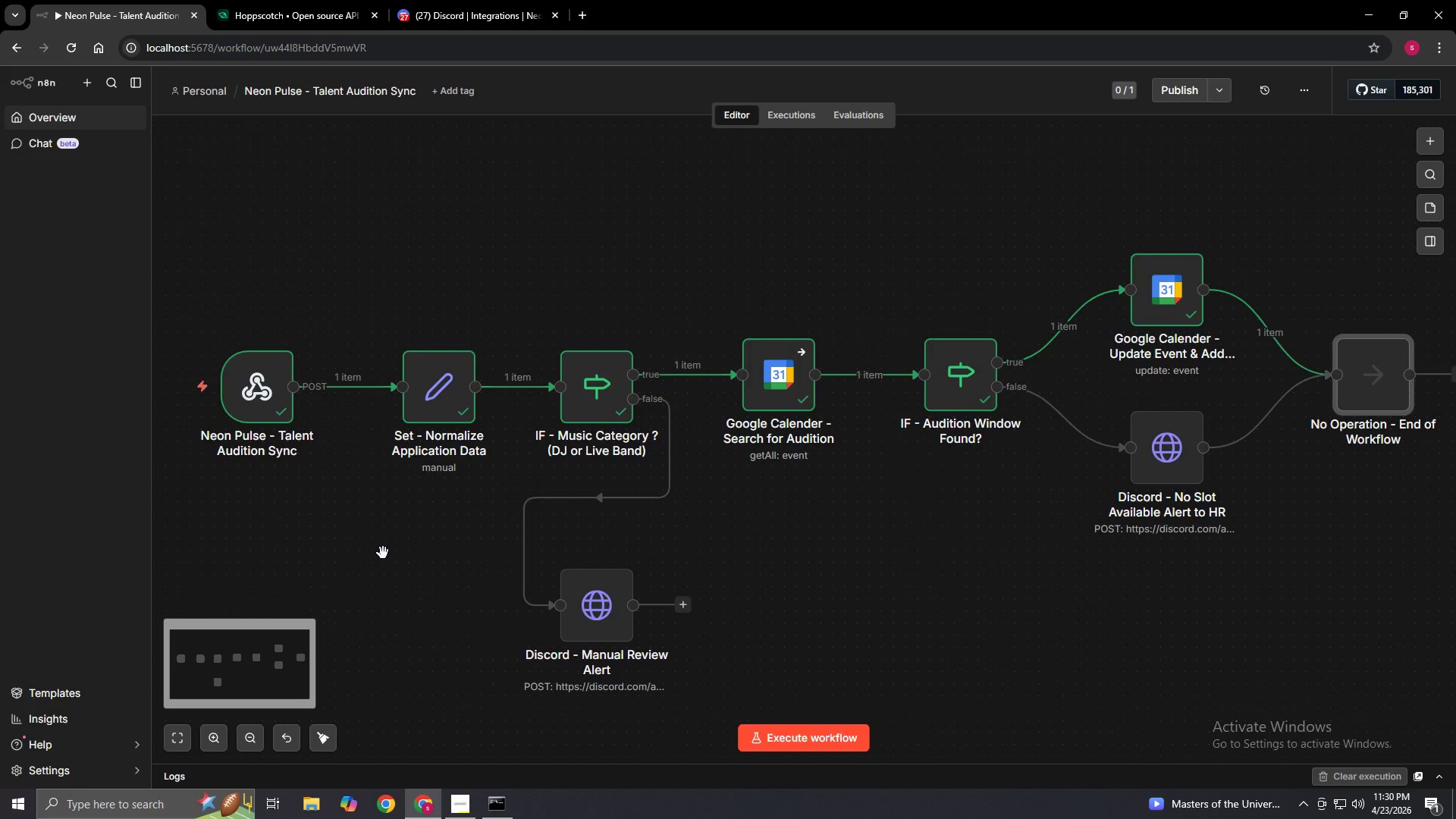 
scroll: coordinate [641, 581], scroll_direction: down, amount: 1.0
 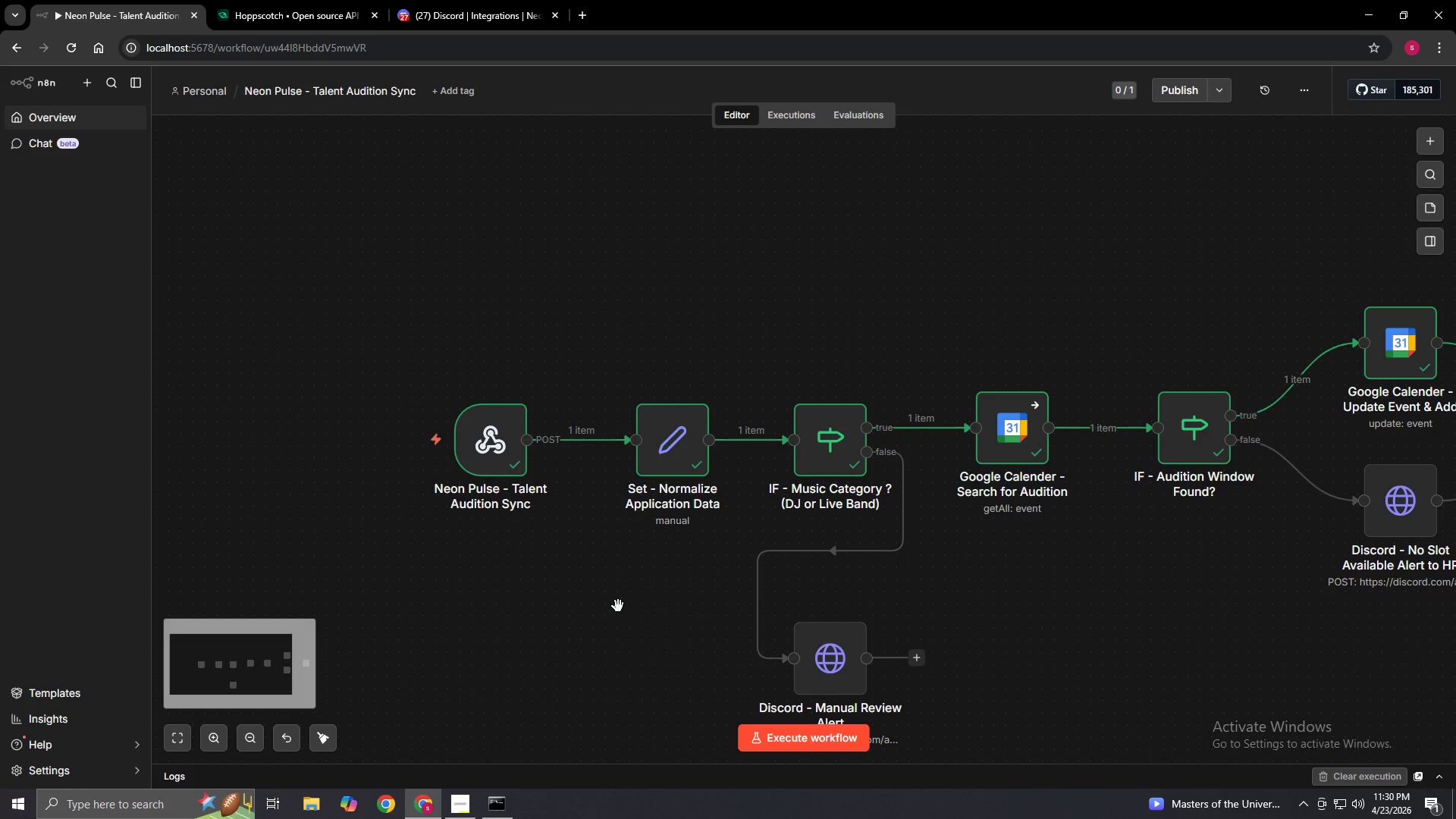 
hold_key(key=ControlLeft, duration=0.45)
 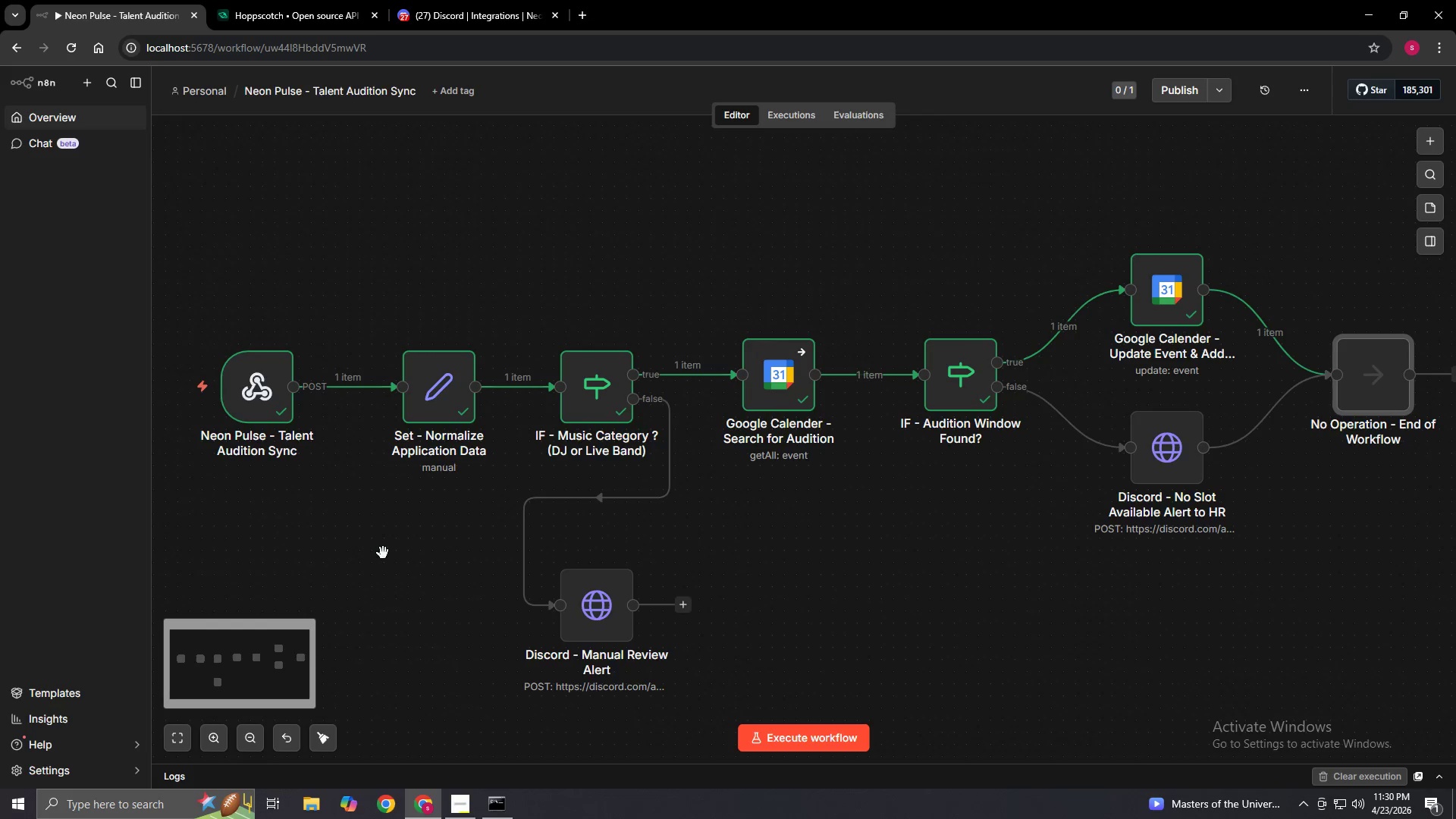 
hold_key(key=ControlLeft, duration=0.66)
scroll: coordinate [383, 553], scroll_direction: down, amount: 1.0
 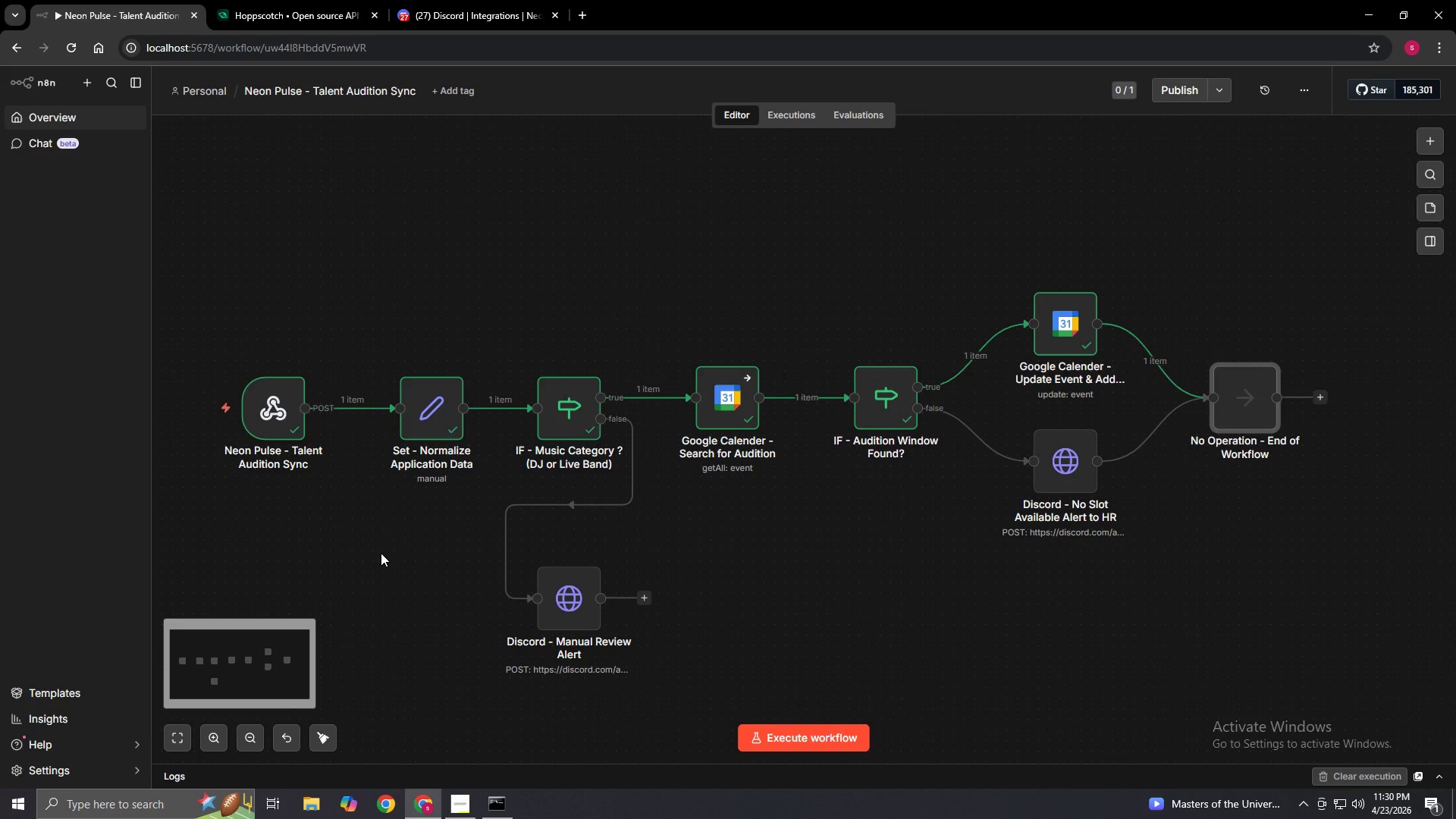 
hold_key(key=ShiftLeft, duration=1.3)
 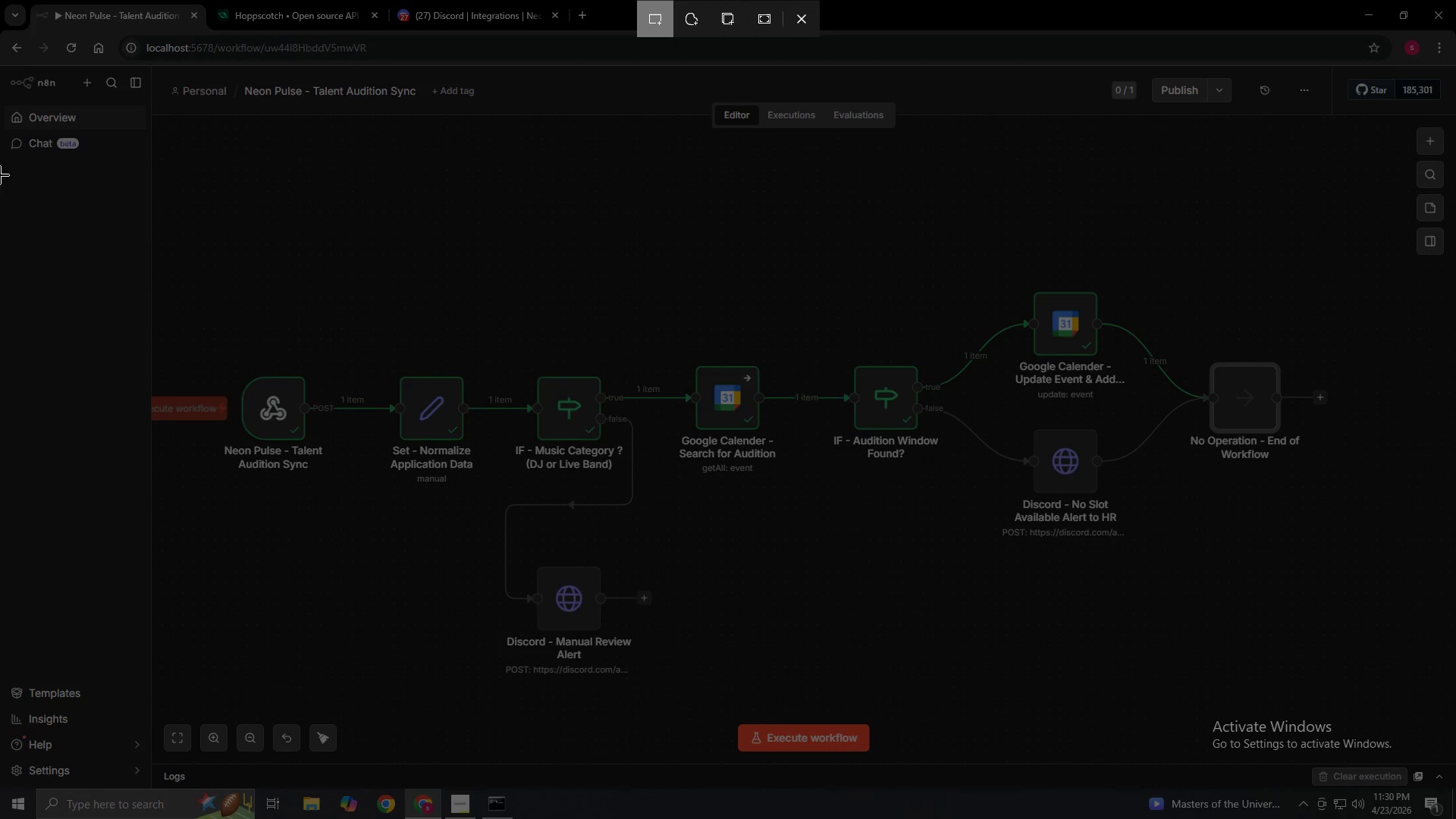 
hold_key(key=MetaLeft, duration=0.98)
 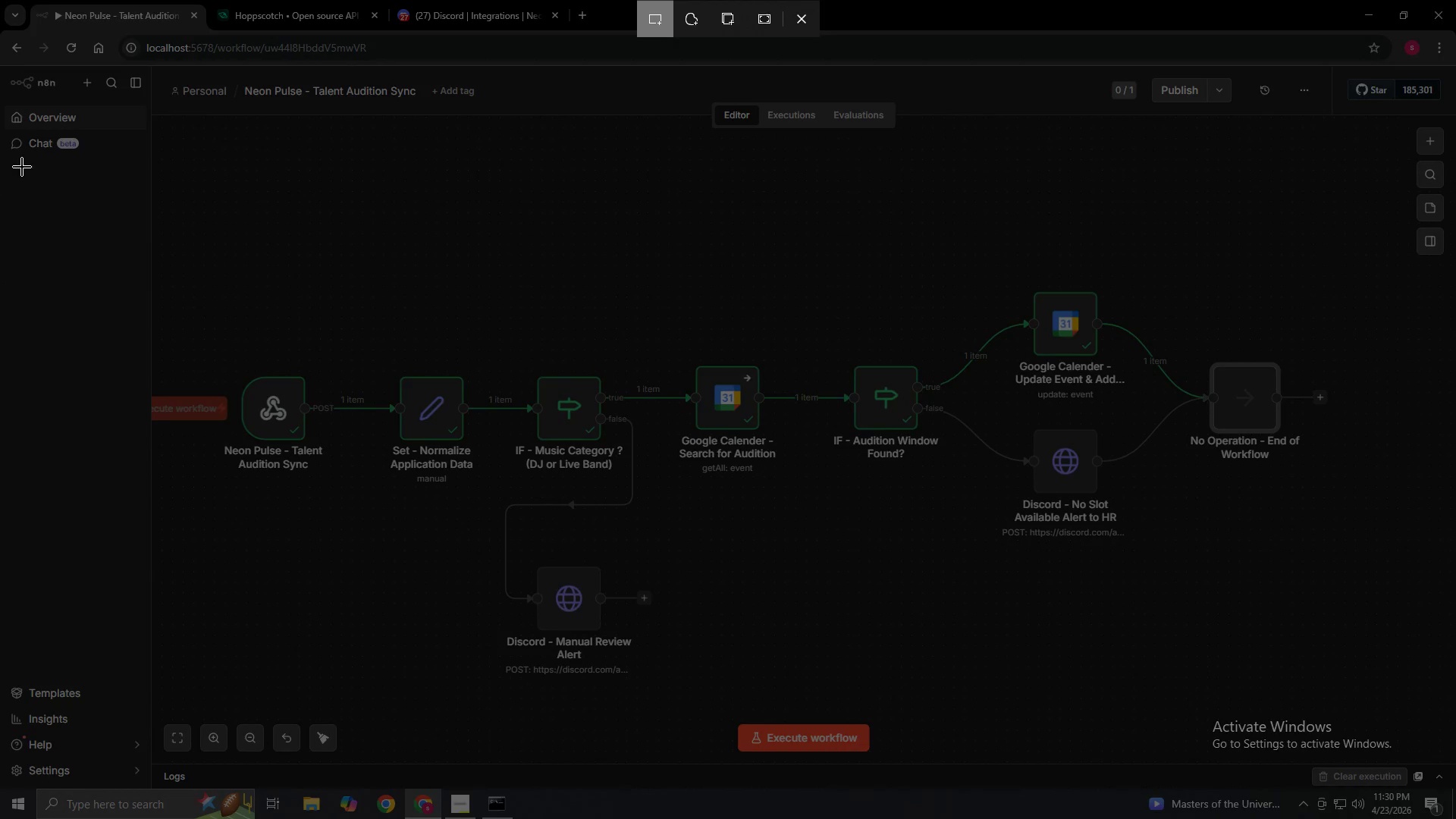 
hold_key(key=S, duration=0.64)
 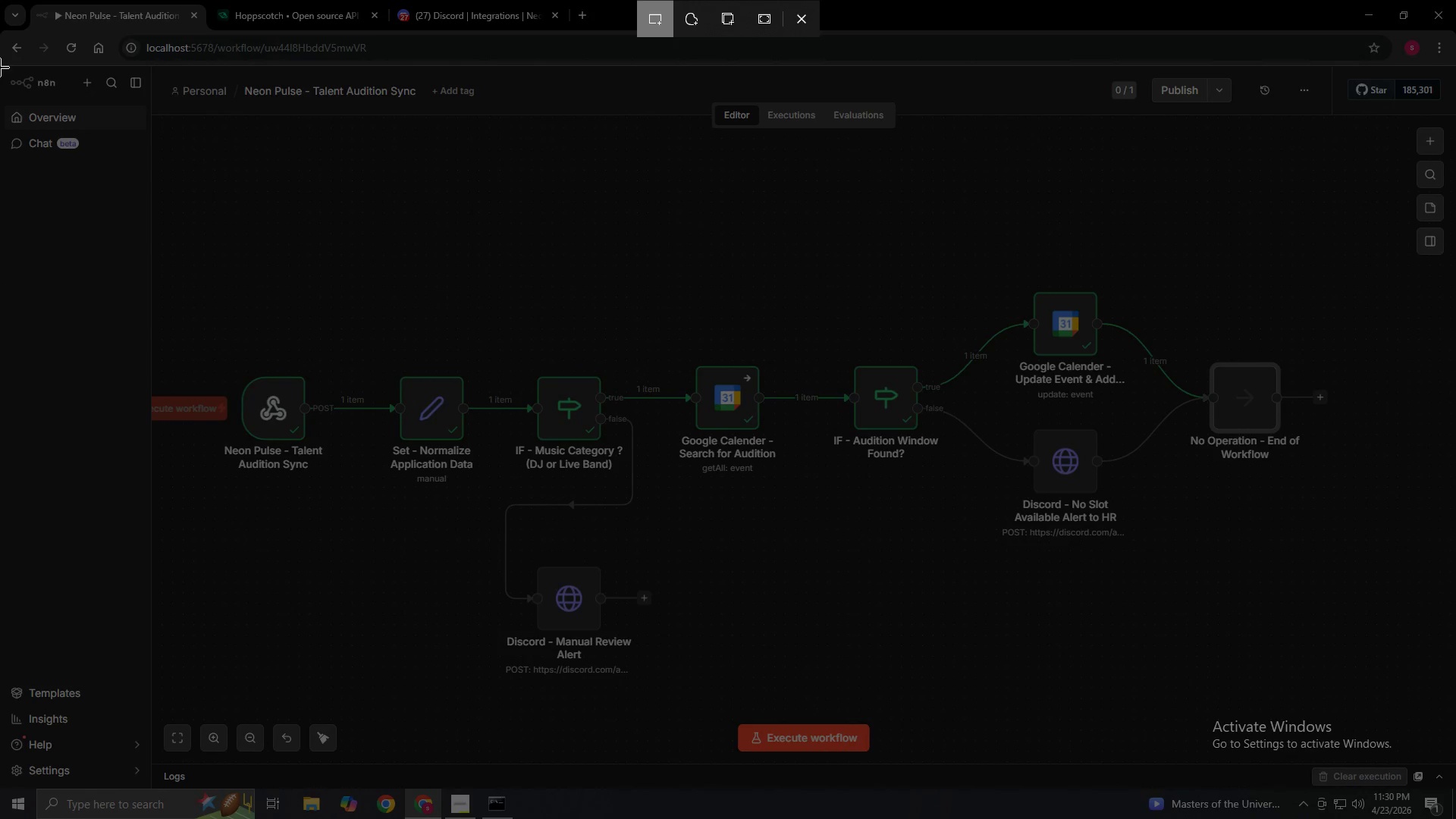 
left_click_drag(start_coordinate=[0, 66], to_coordinate=[1455, 791])
 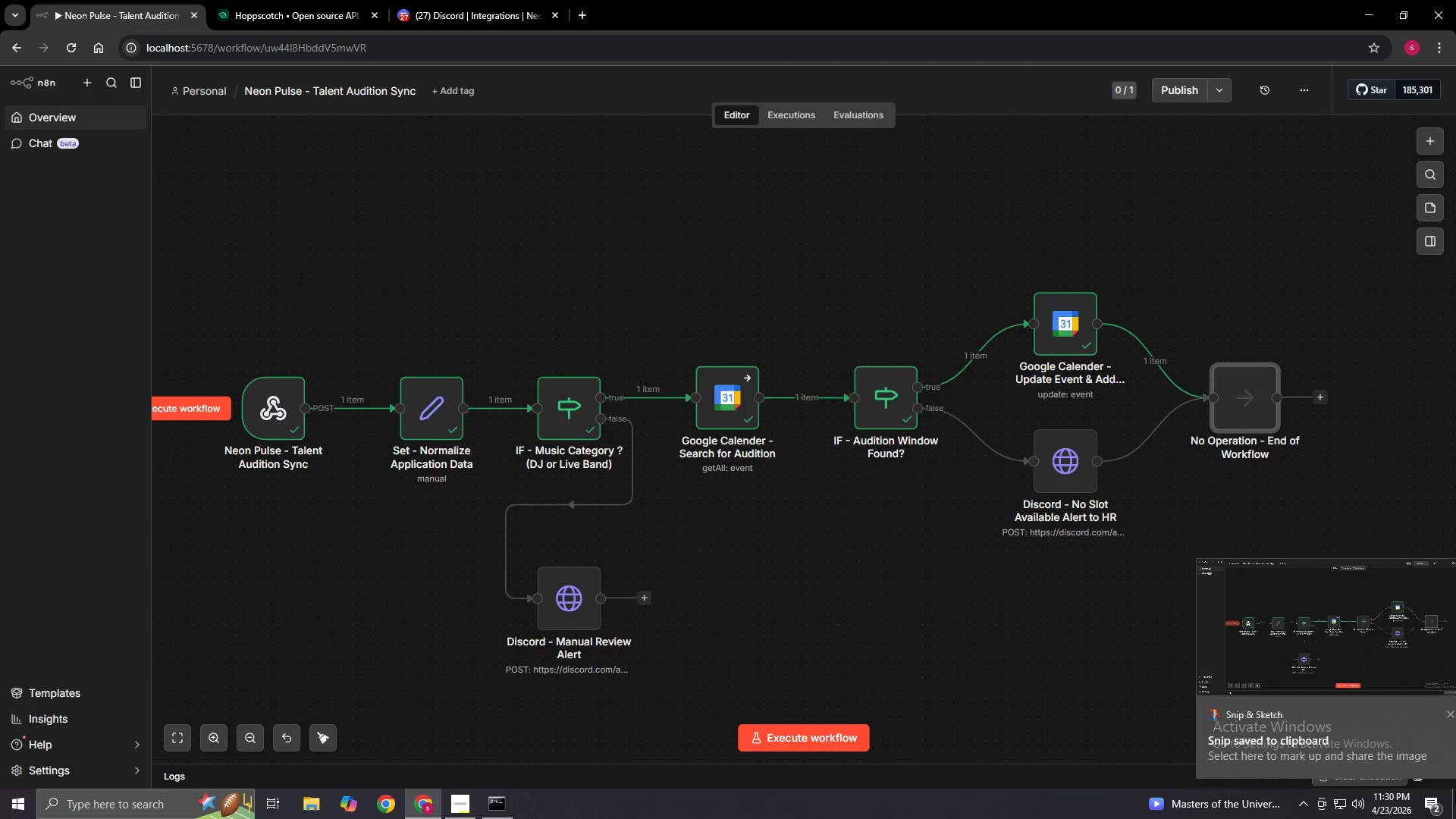 
left_click([1313, 620])
 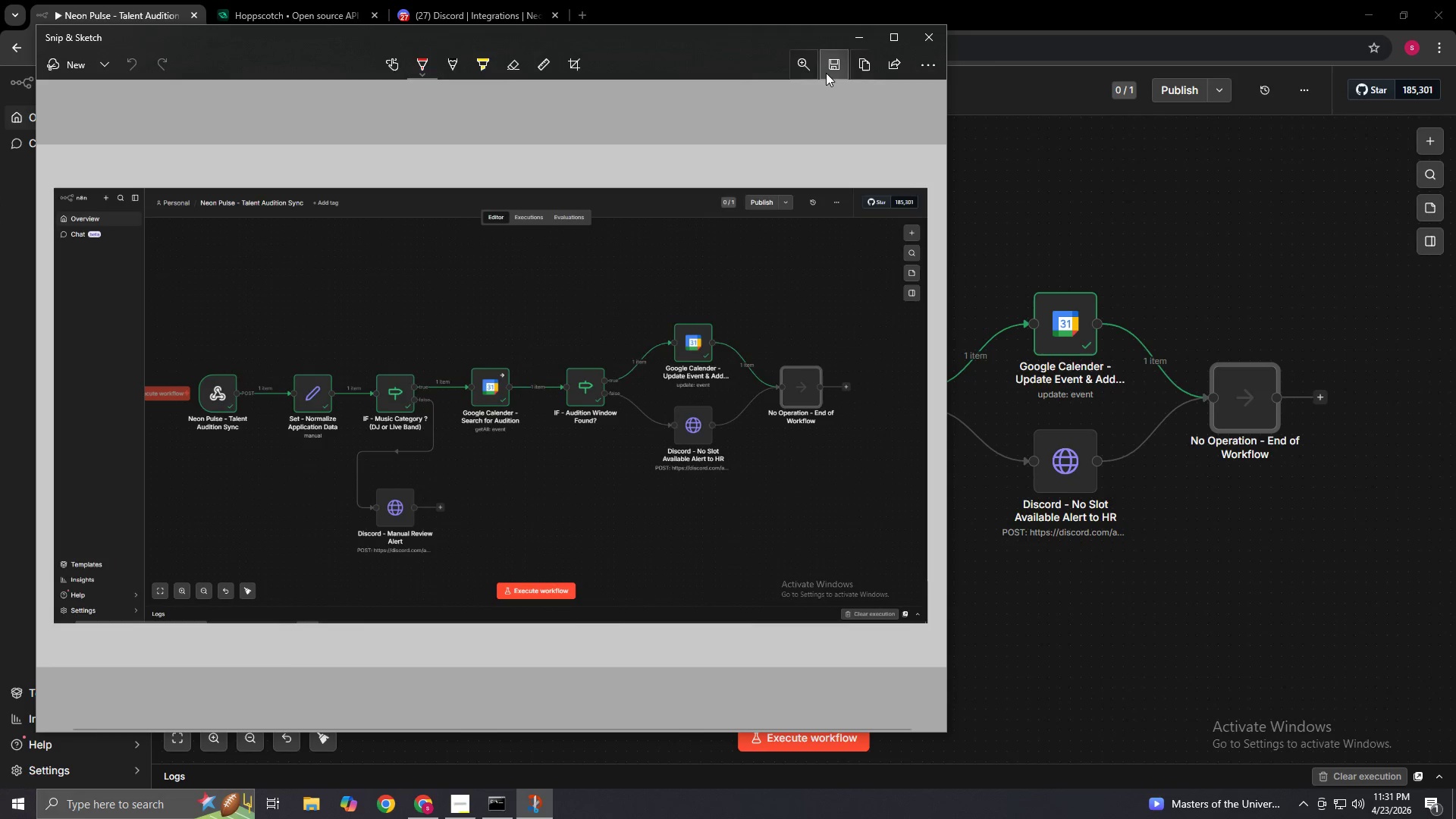 
left_click([829, 71])
 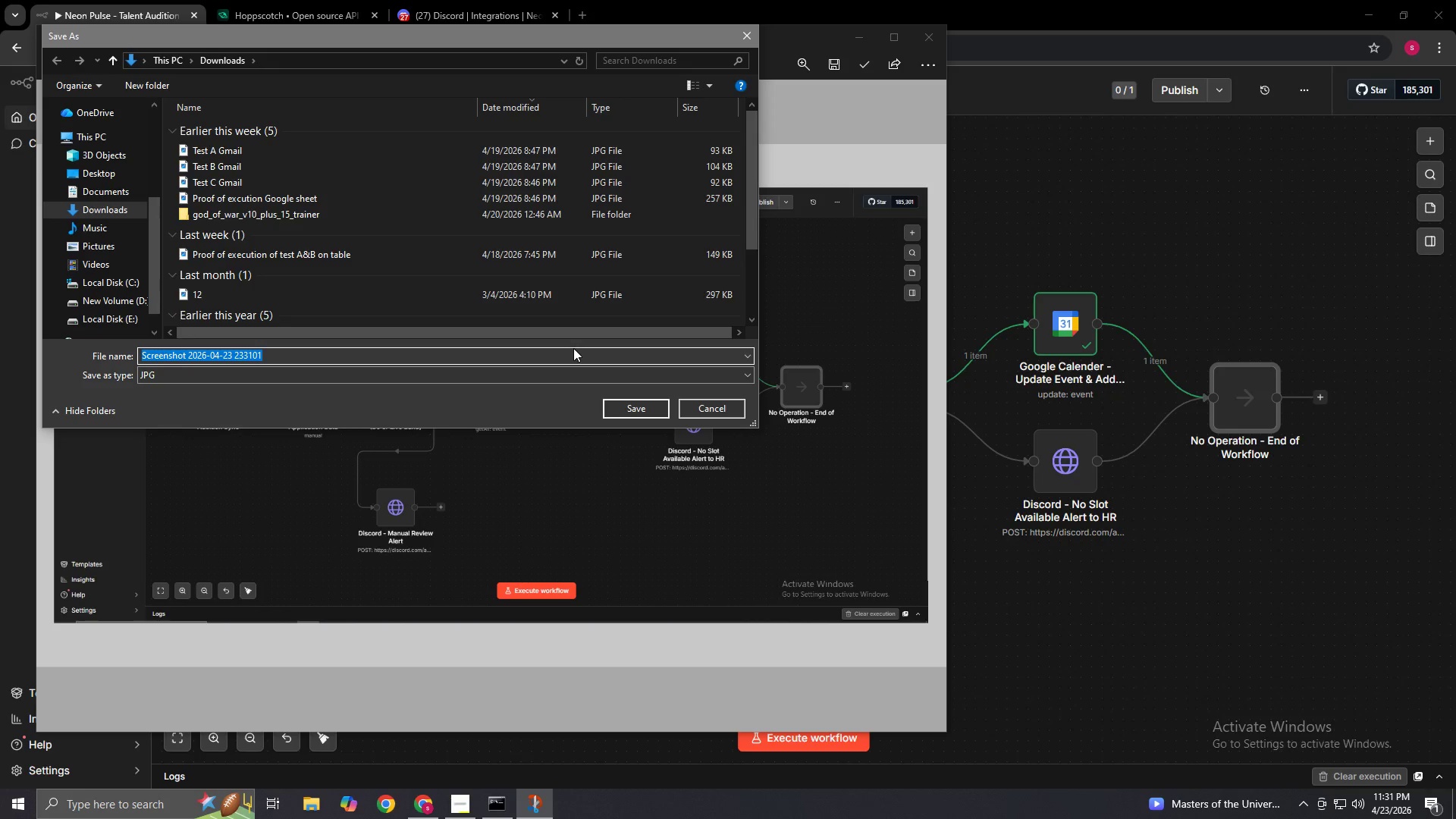 
key(Backspace)
type(Proff)
key(Backspace)
key(Backspace)
type(of of execution)
 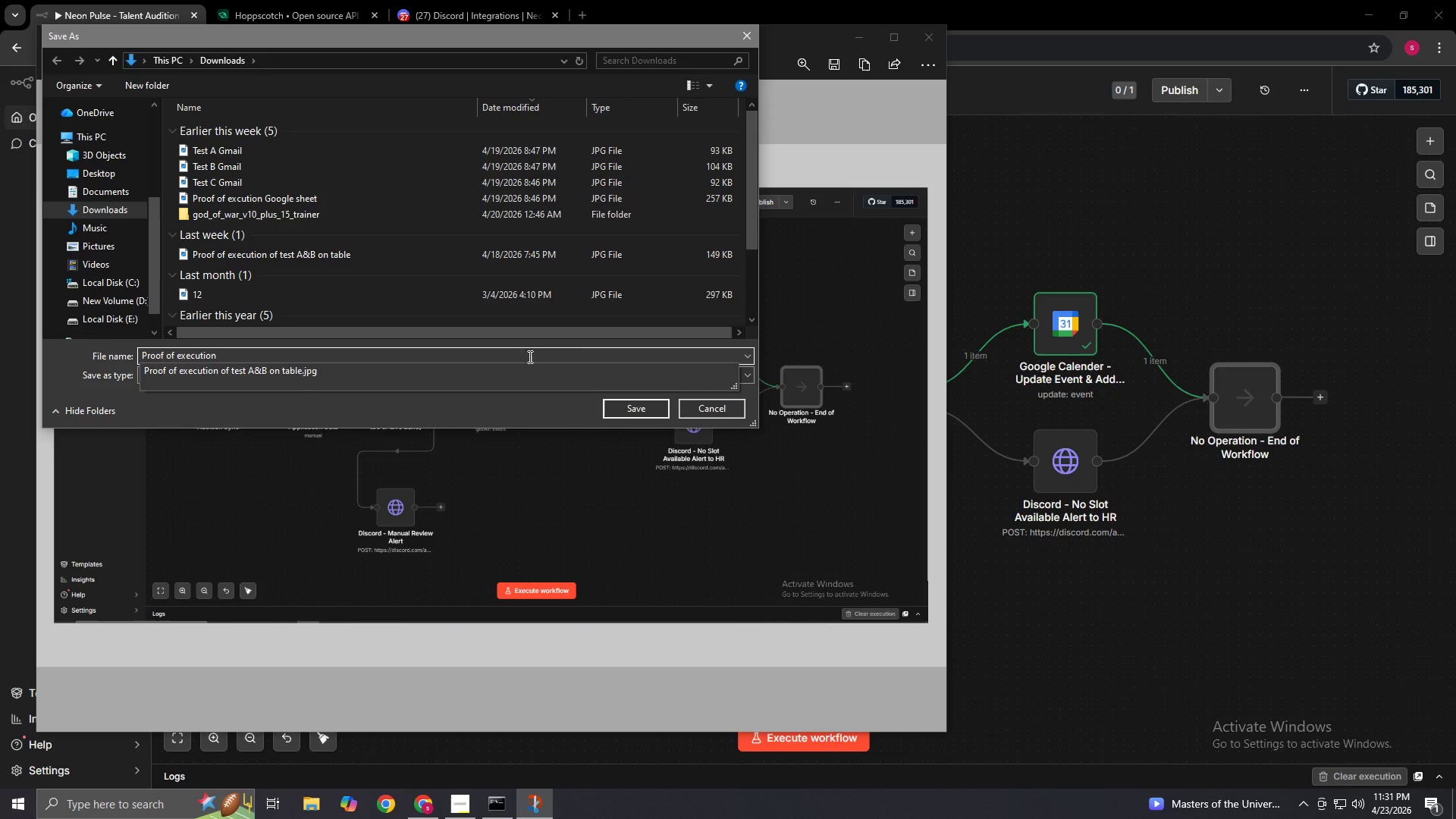 
left_click([924, 41])
 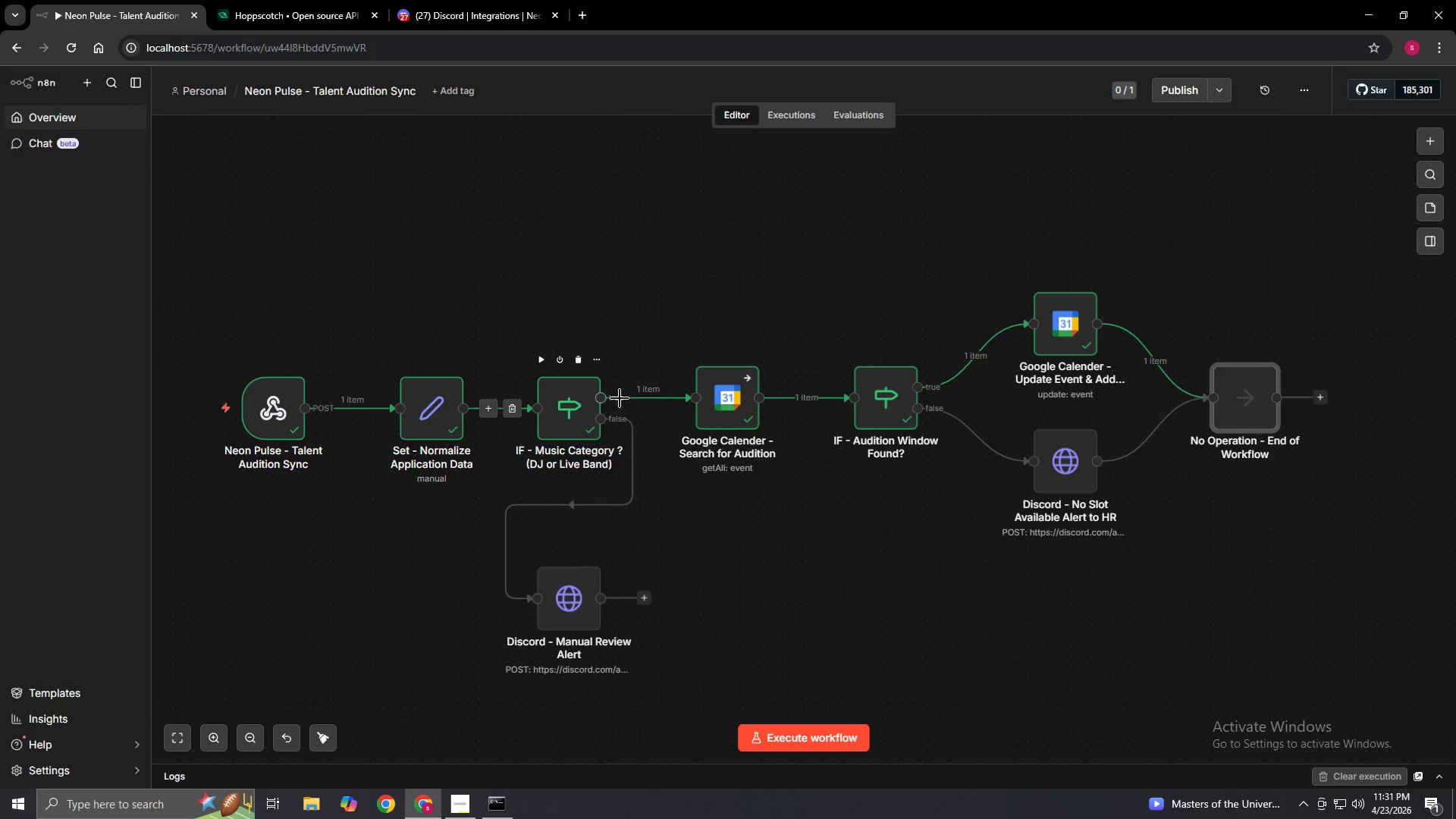 
double_click([700, 398])
 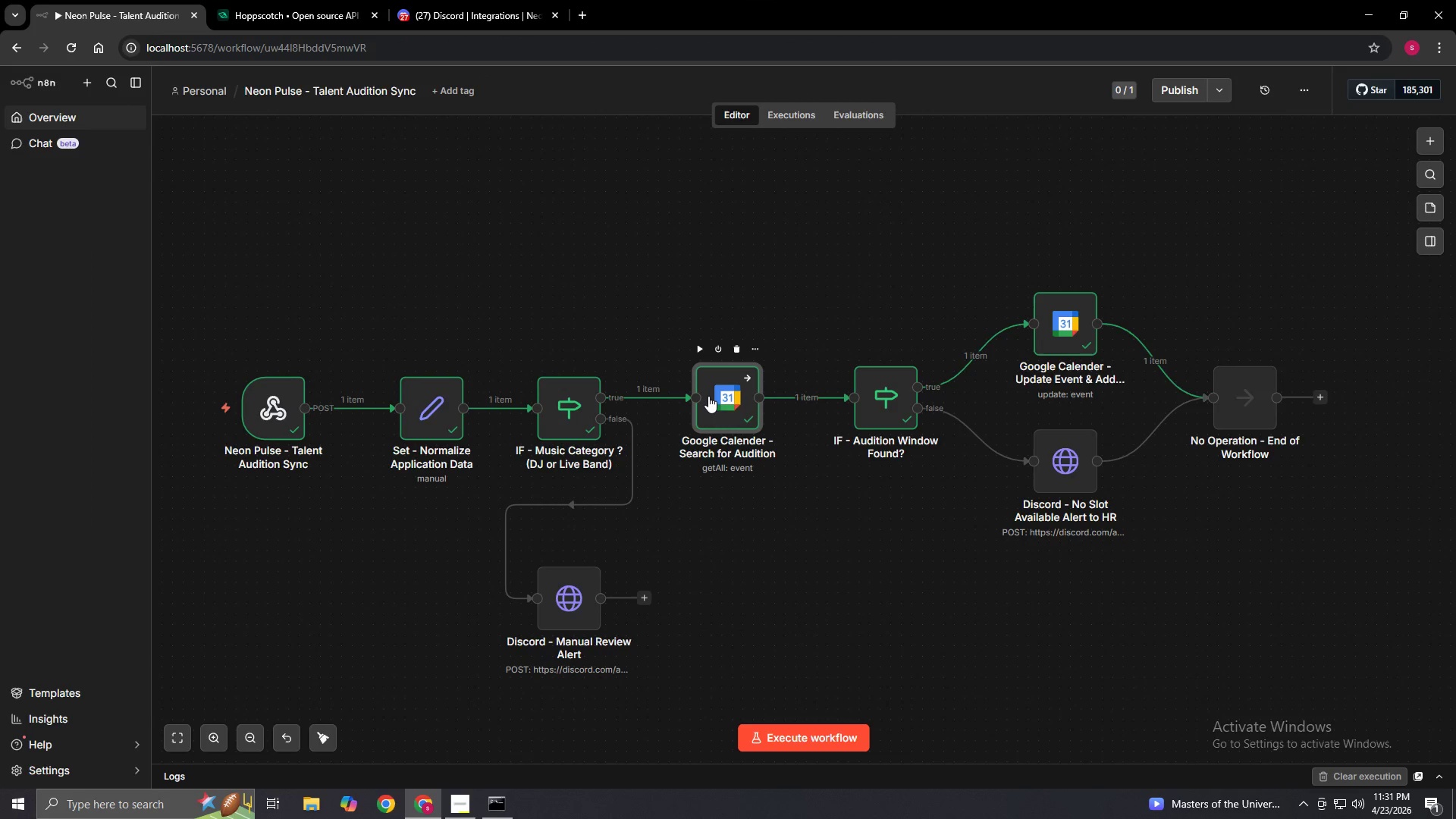 
double_click([713, 395])
 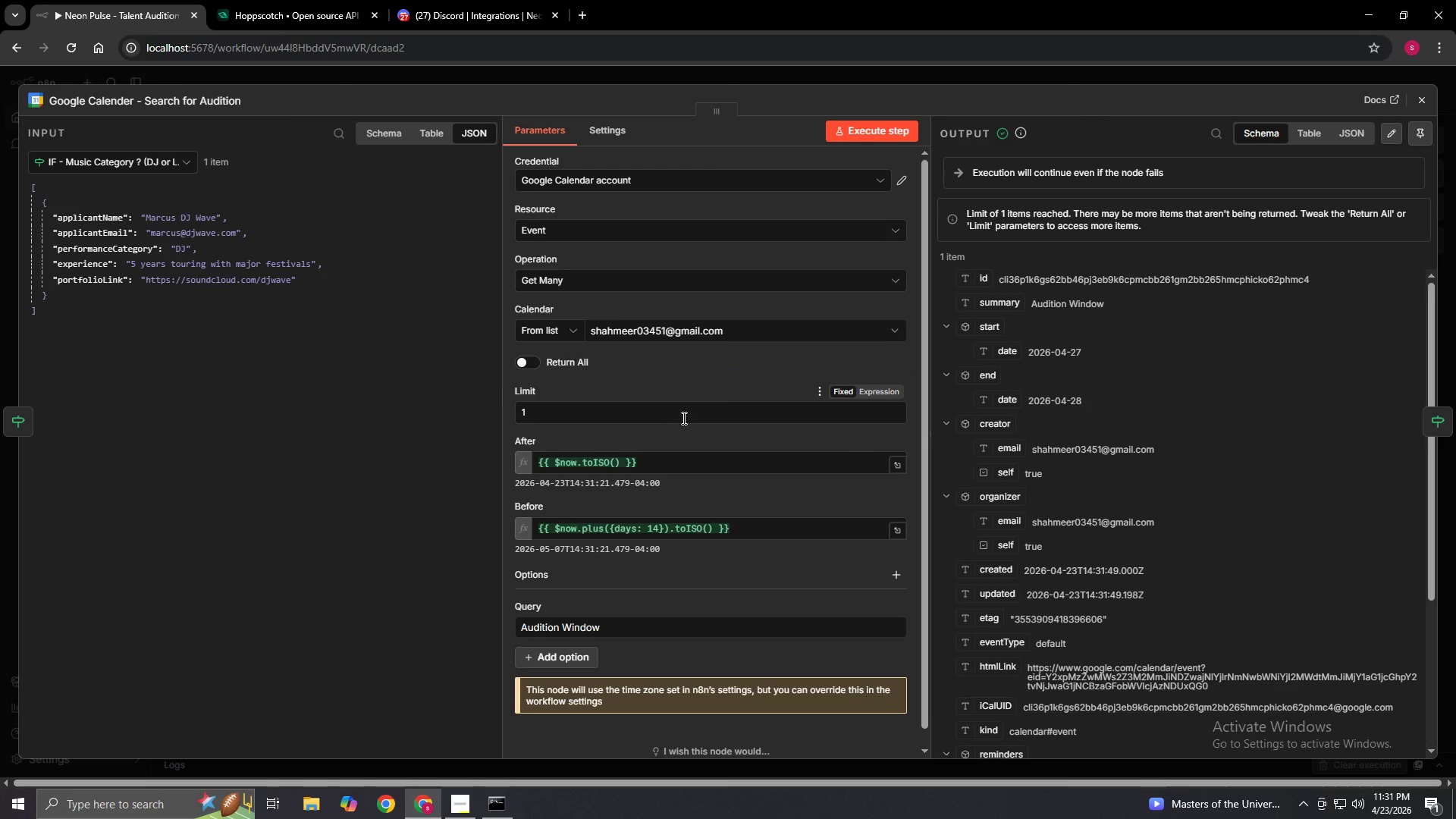 
scroll: coordinate [1078, 500], scroll_direction: down, amount: 7.0
 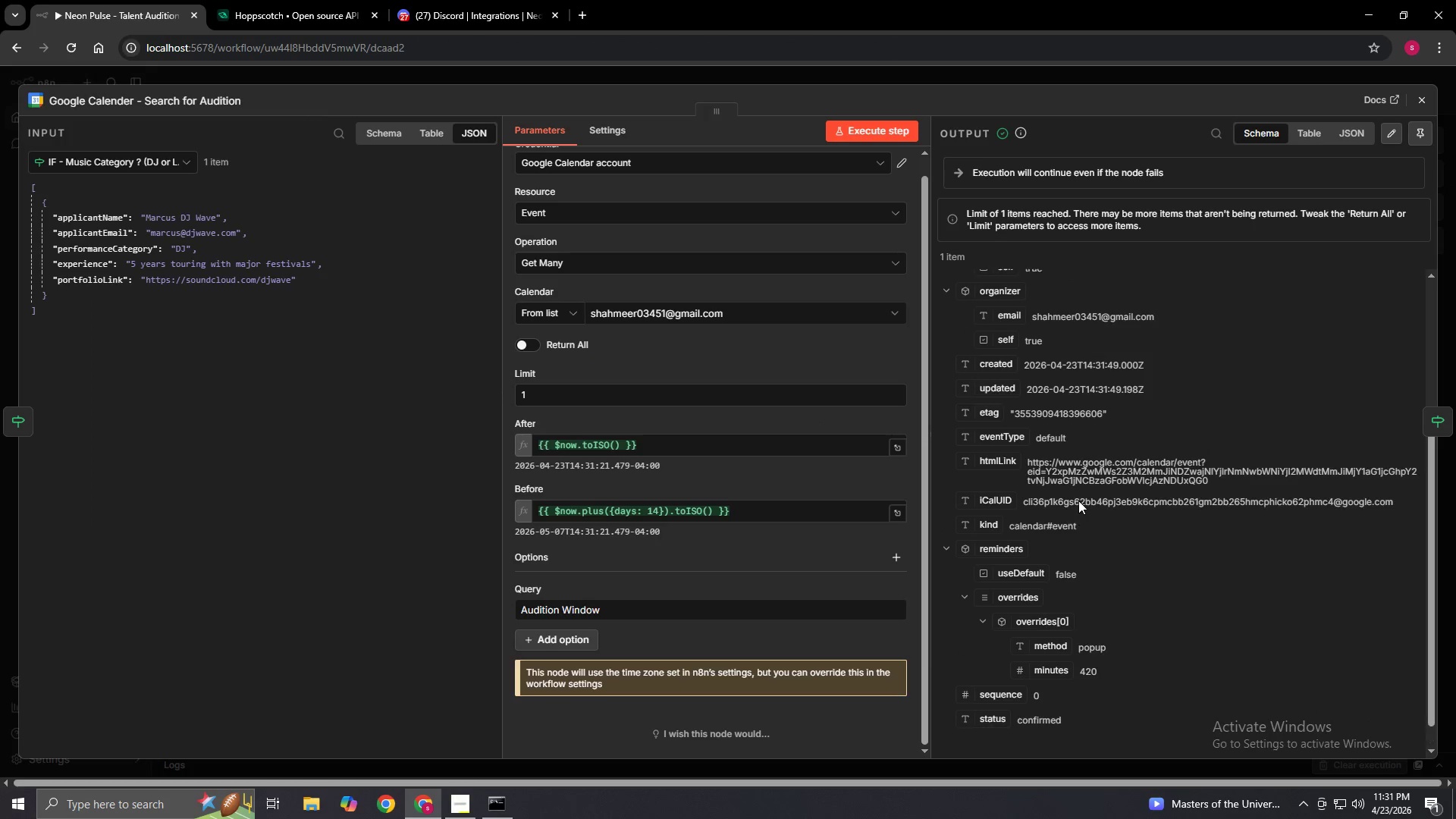 
scroll: coordinate [1078, 500], scroll_direction: up, amount: 6.0
 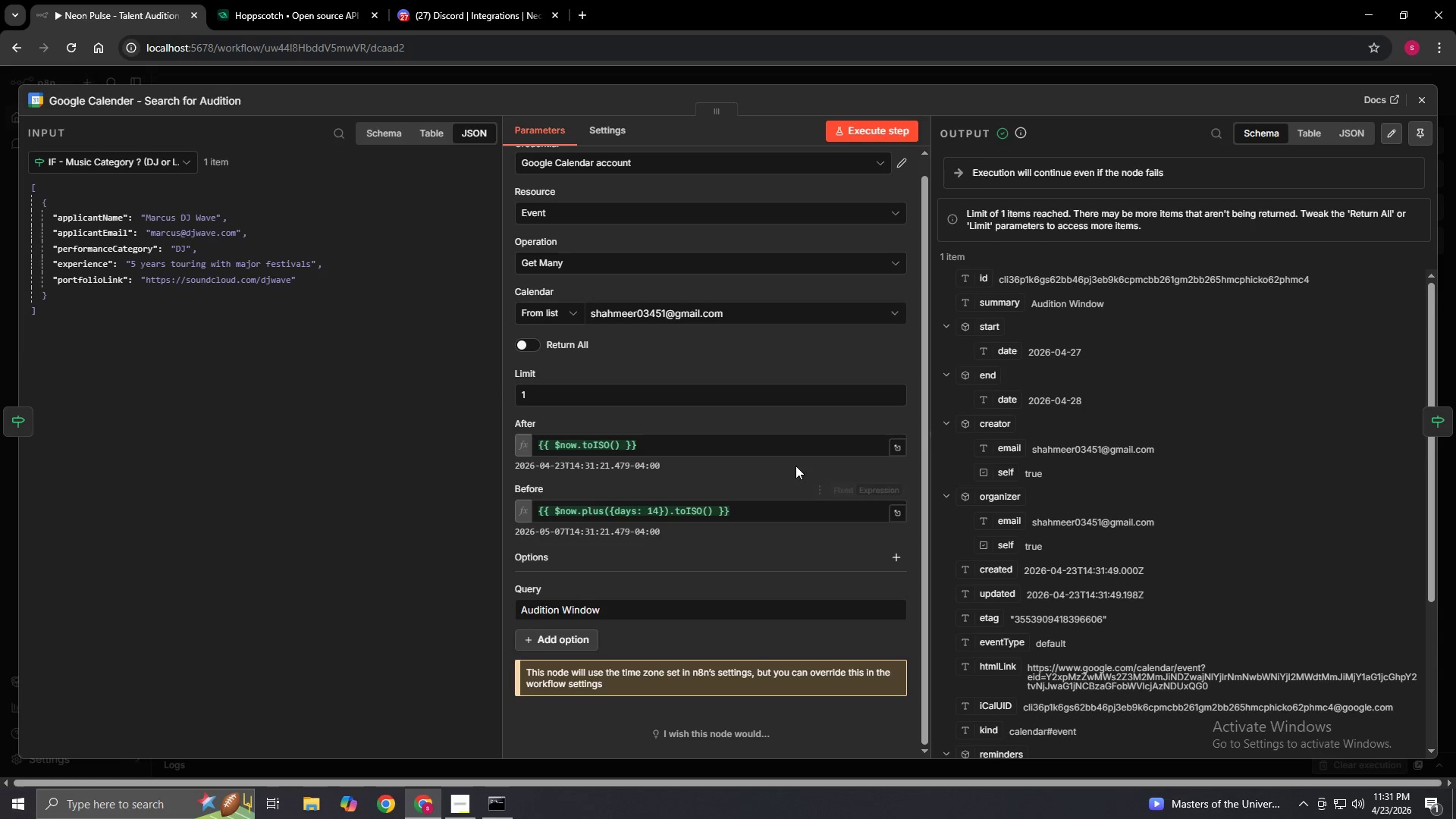 
hold_key(key=ShiftLeft, duration=1.25)
 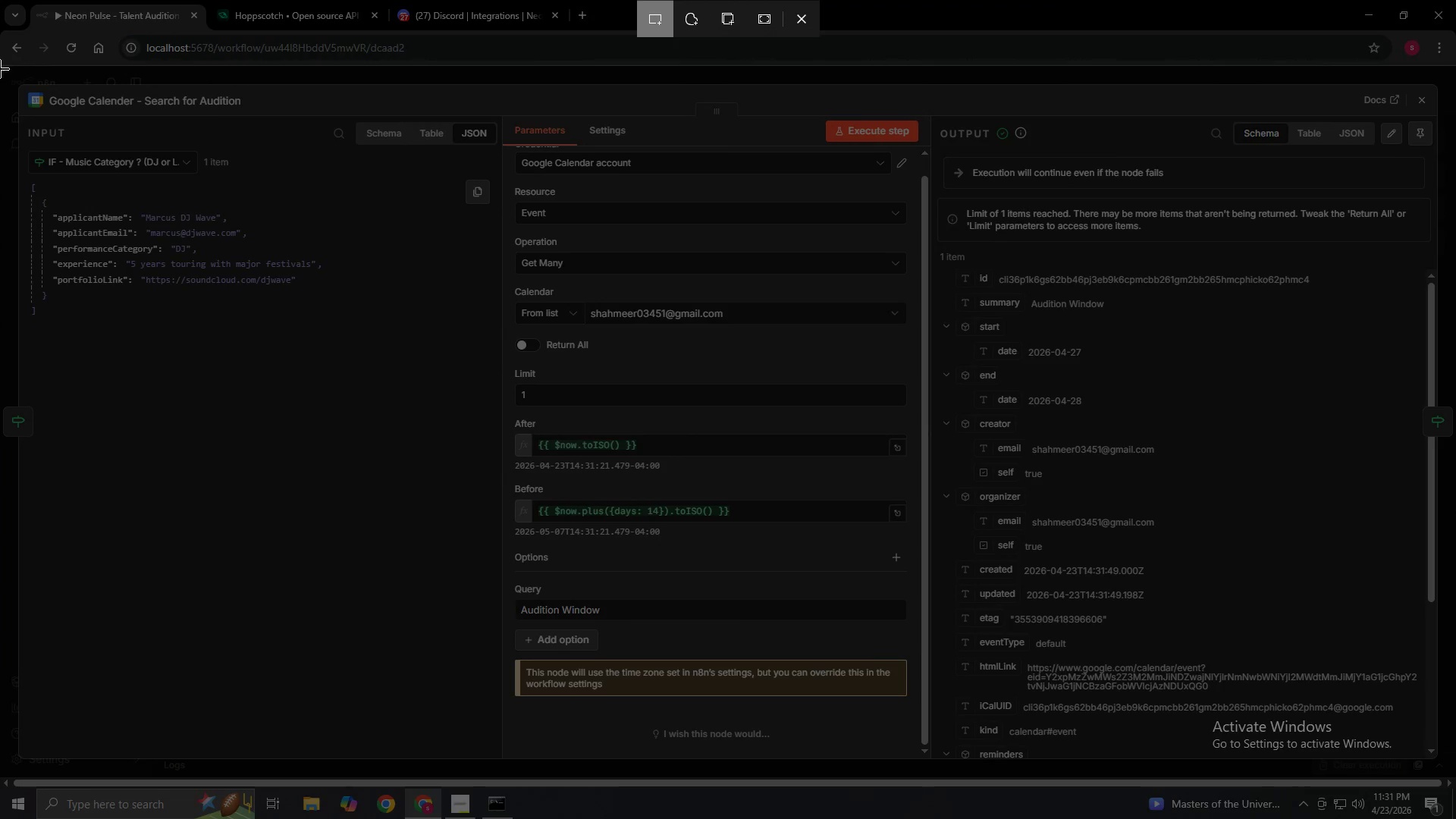 
hold_key(key=MetaLeft, duration=0.89)
 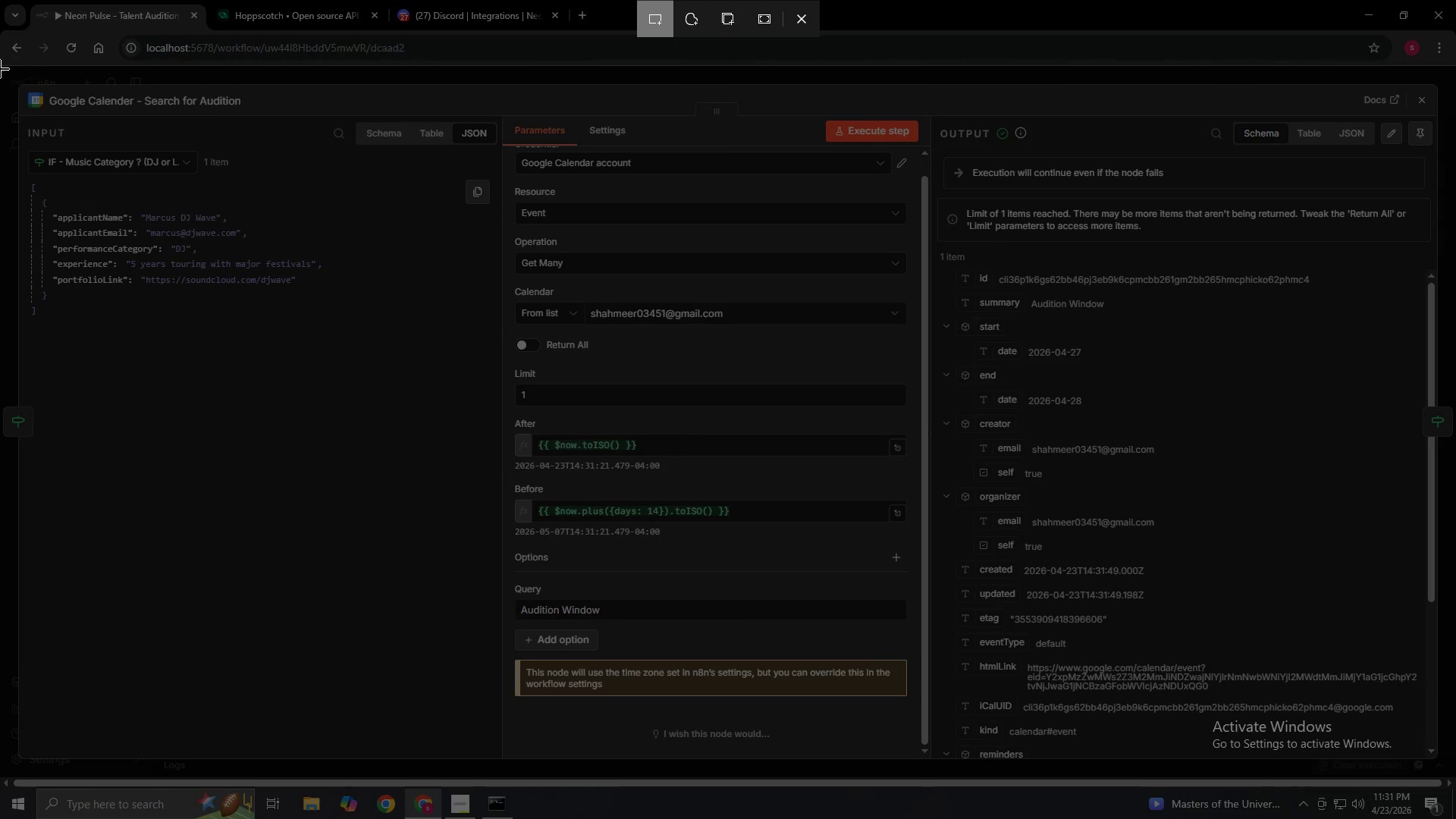 
hold_key(key=S, duration=0.61)
 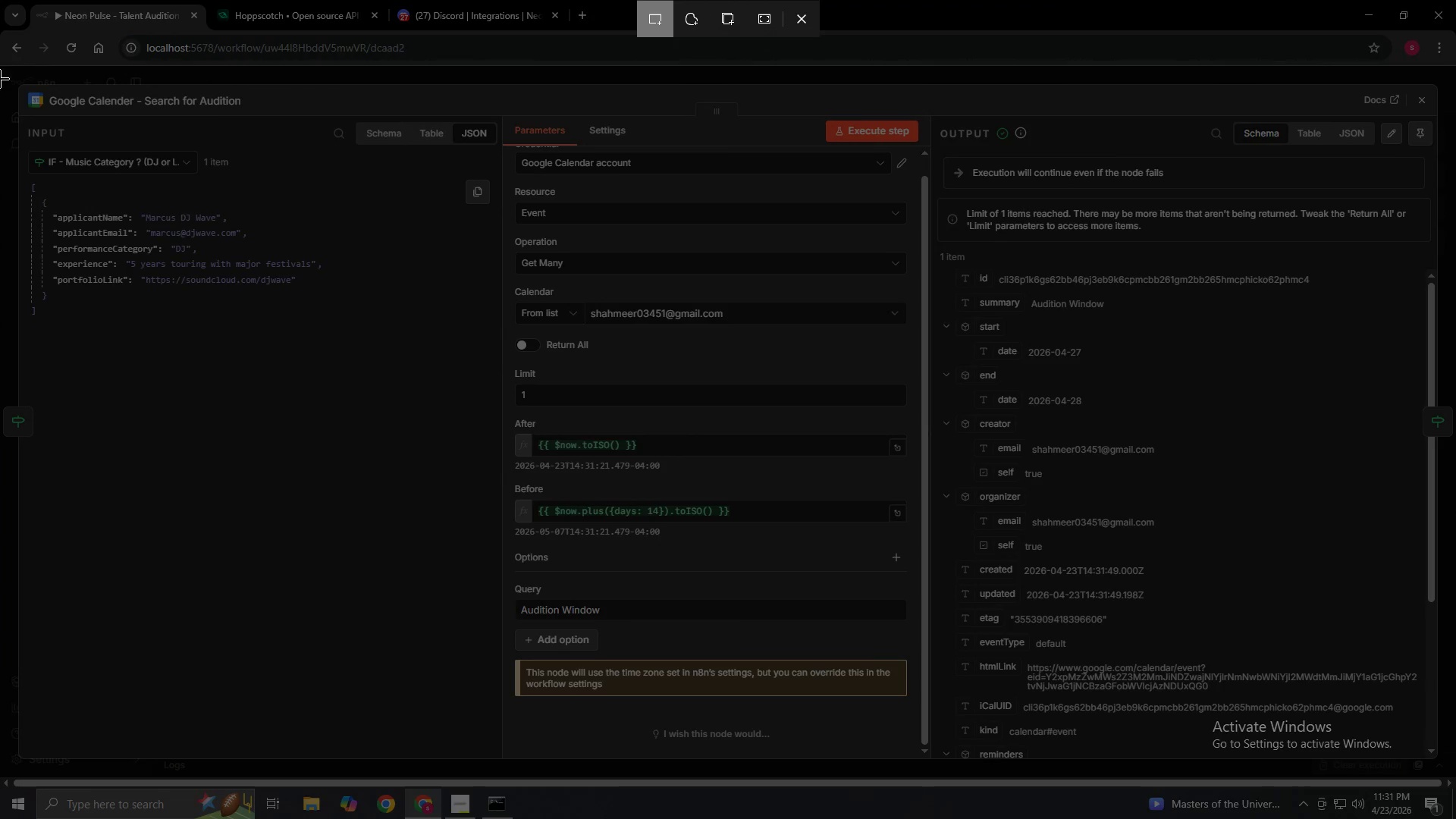 
left_click_drag(start_coordinate=[0, 67], to_coordinate=[1455, 774])
 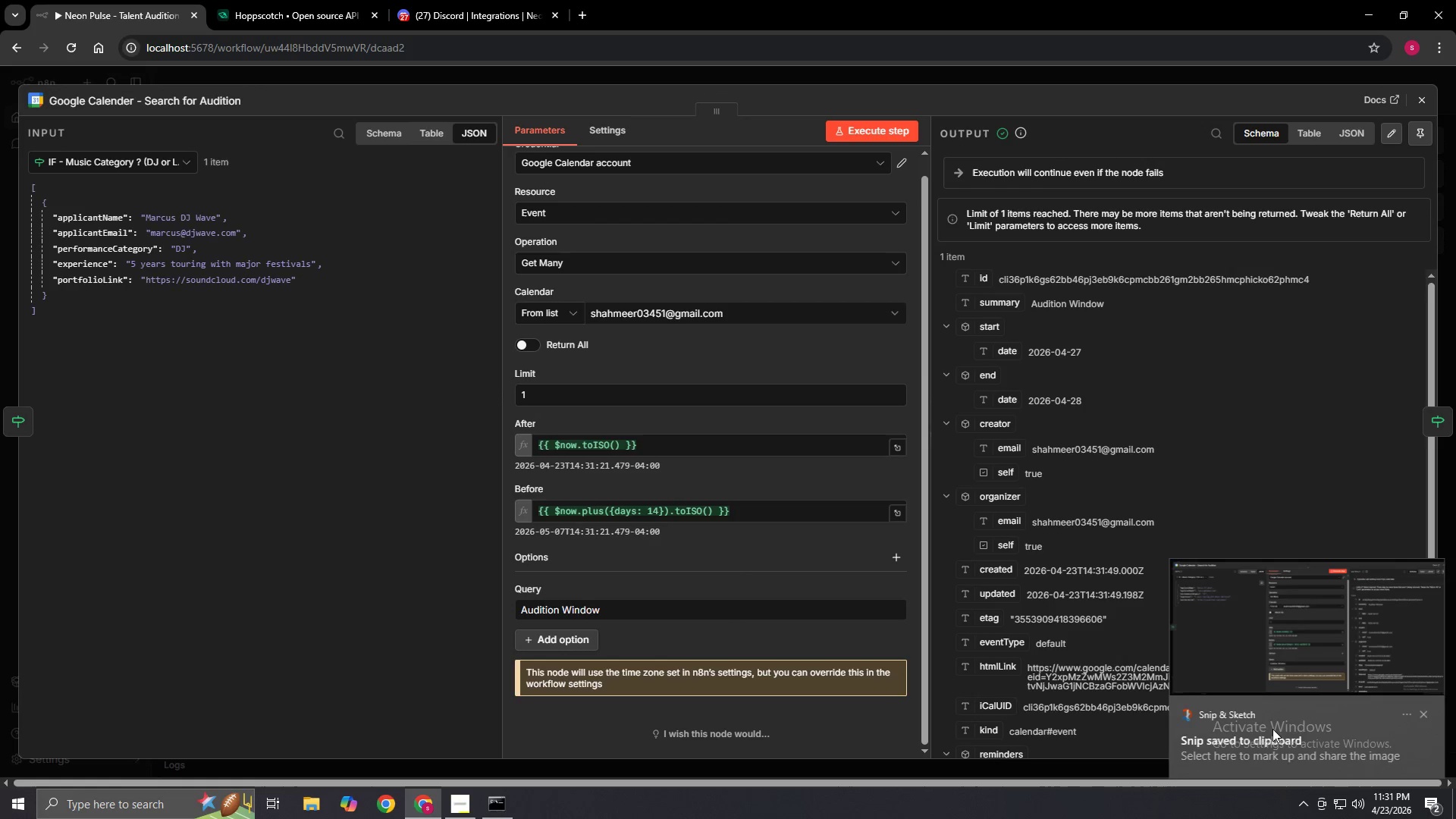 
left_click([1265, 642])
 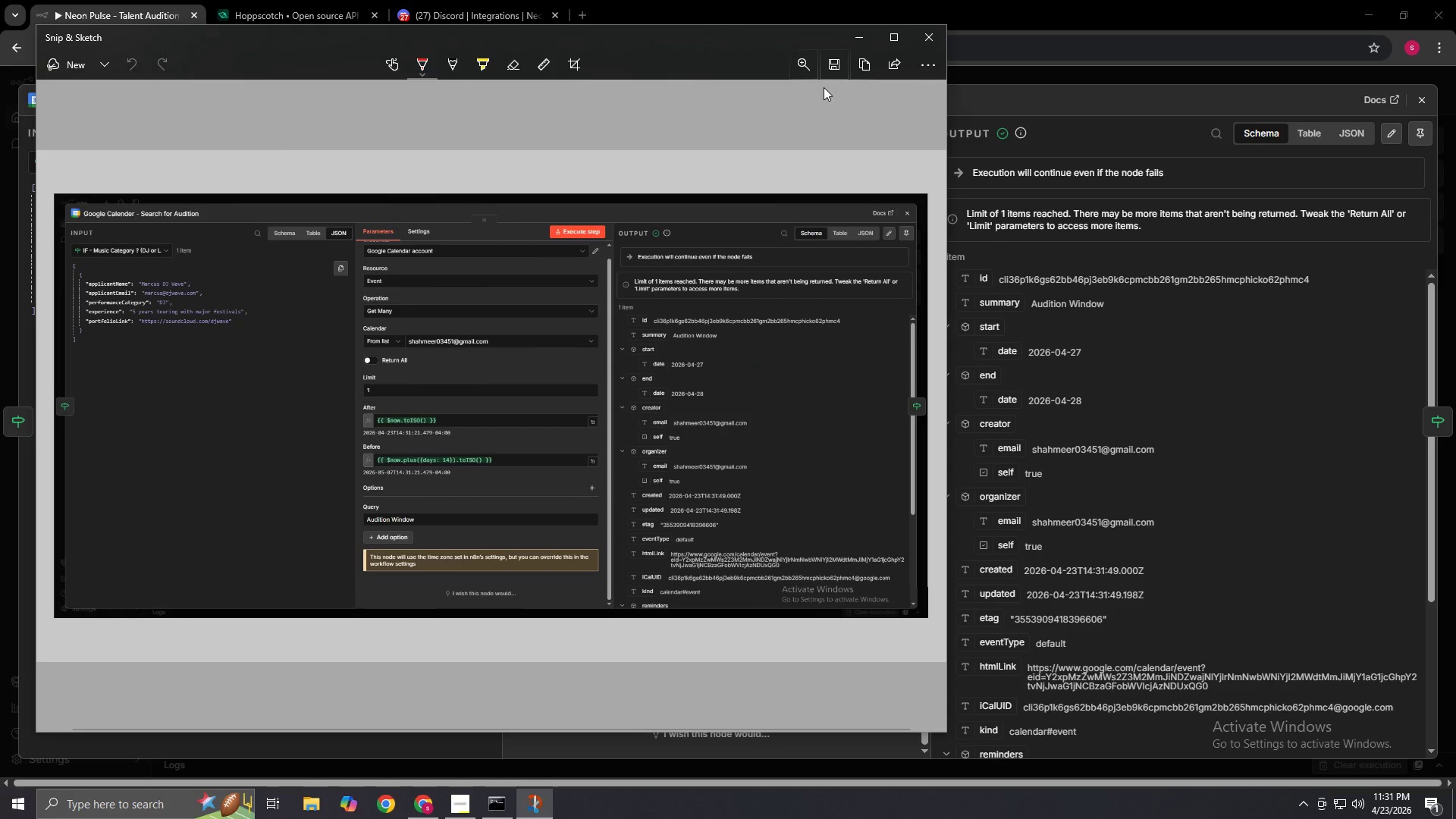 
left_click([829, 69])
 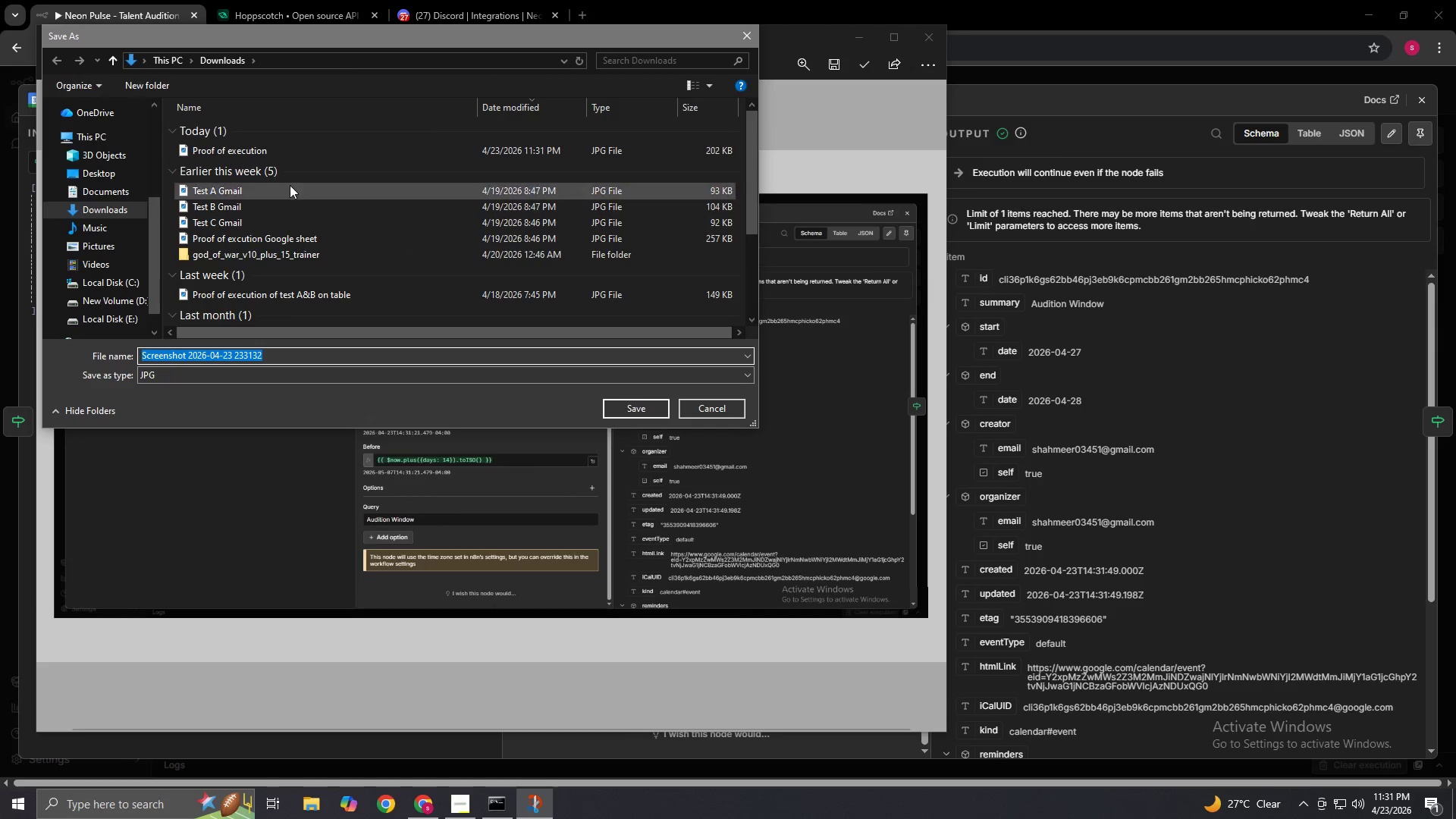 
left_click([290, 149])
 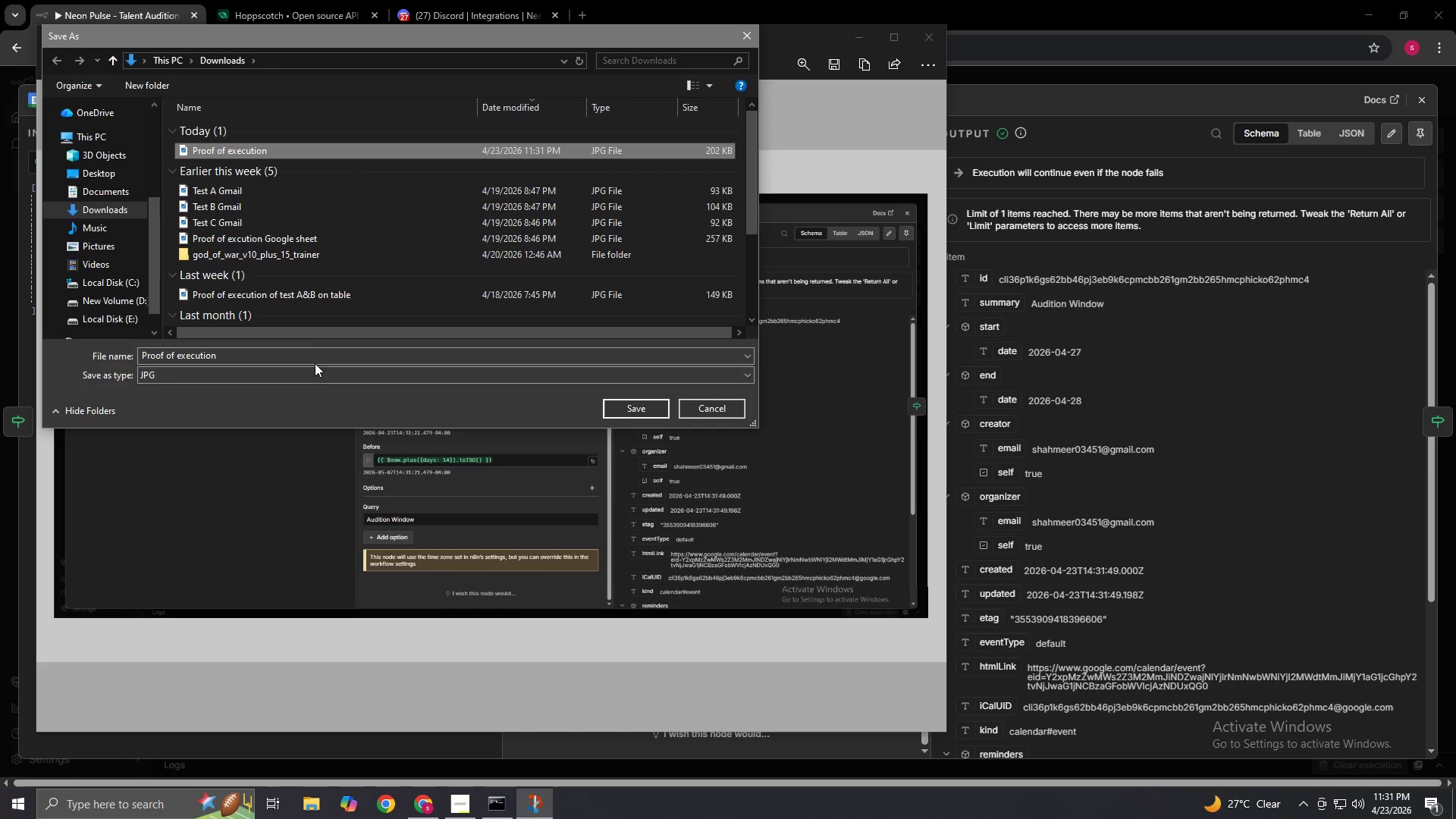 
left_click([311, 354])
 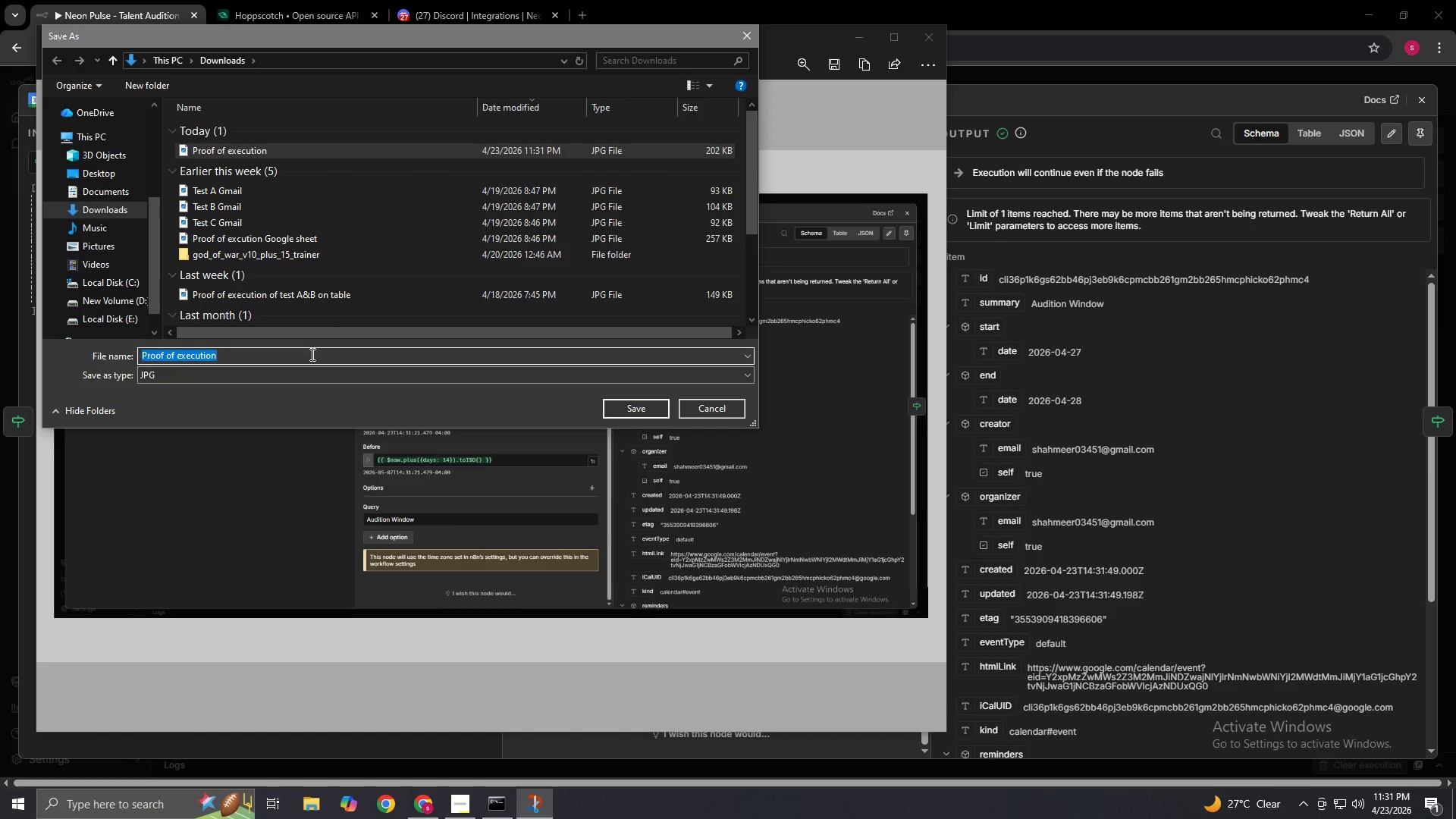 
left_click([311, 354])
 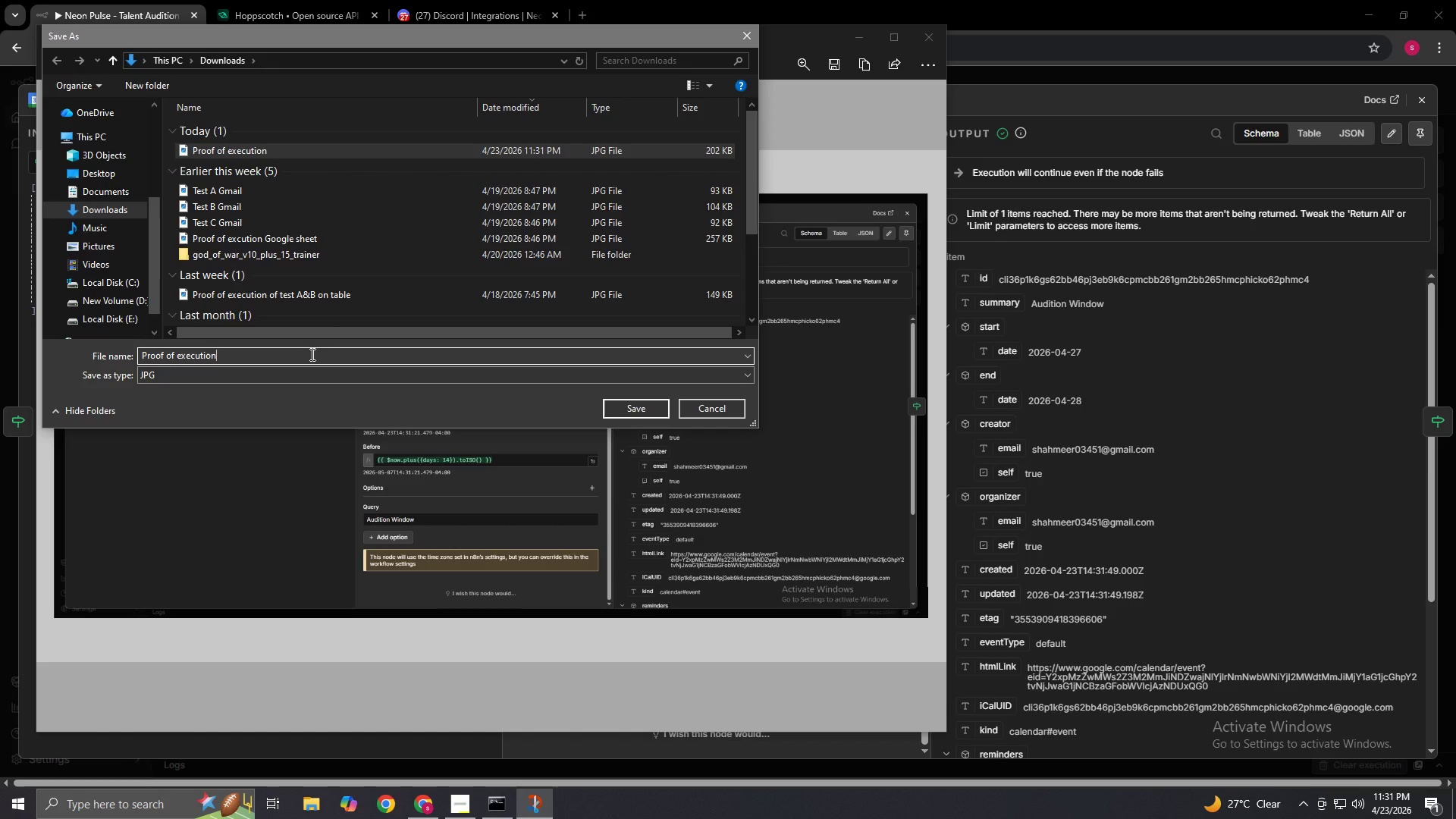 
type((1))
 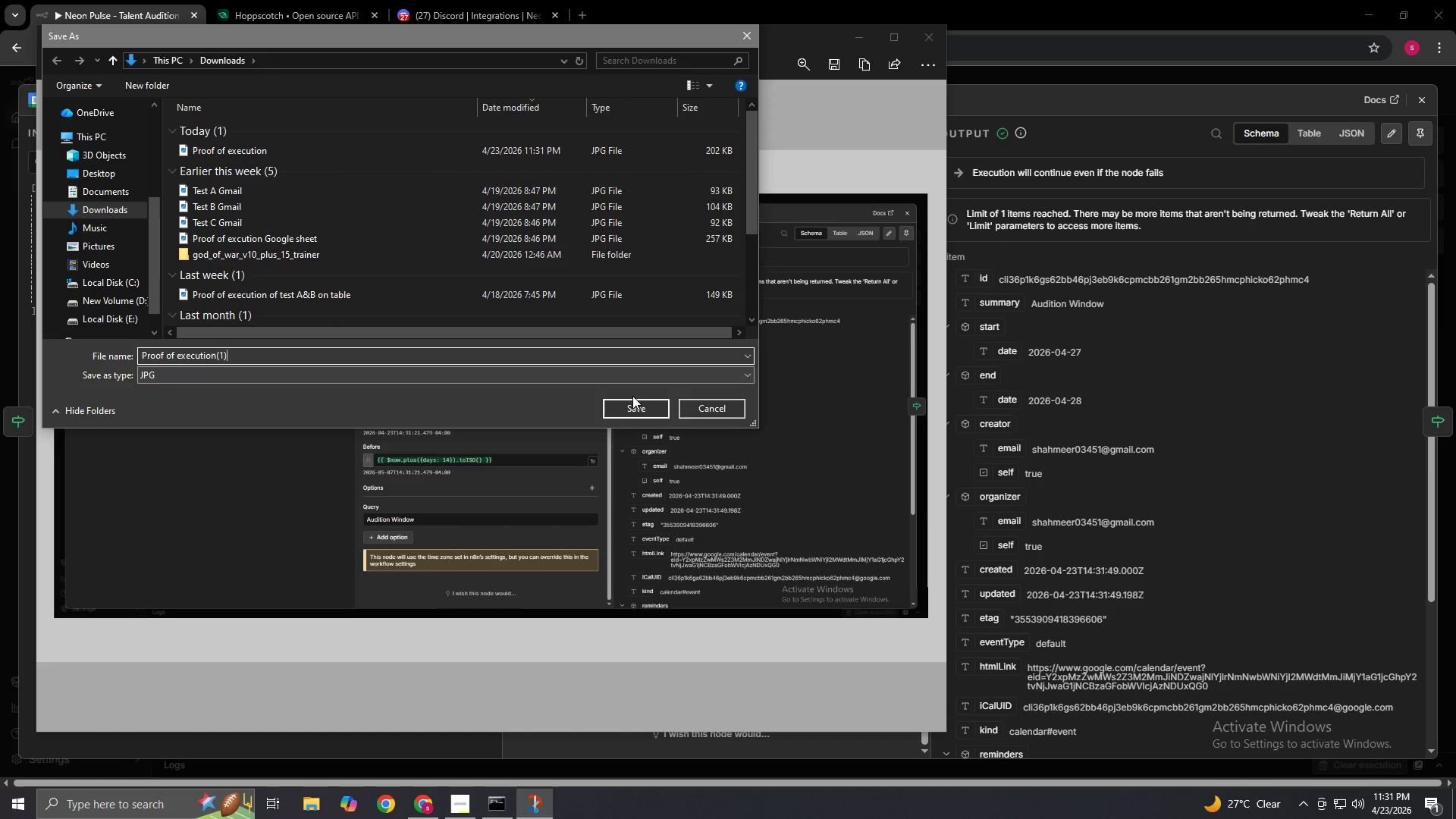 
left_click([630, 407])
 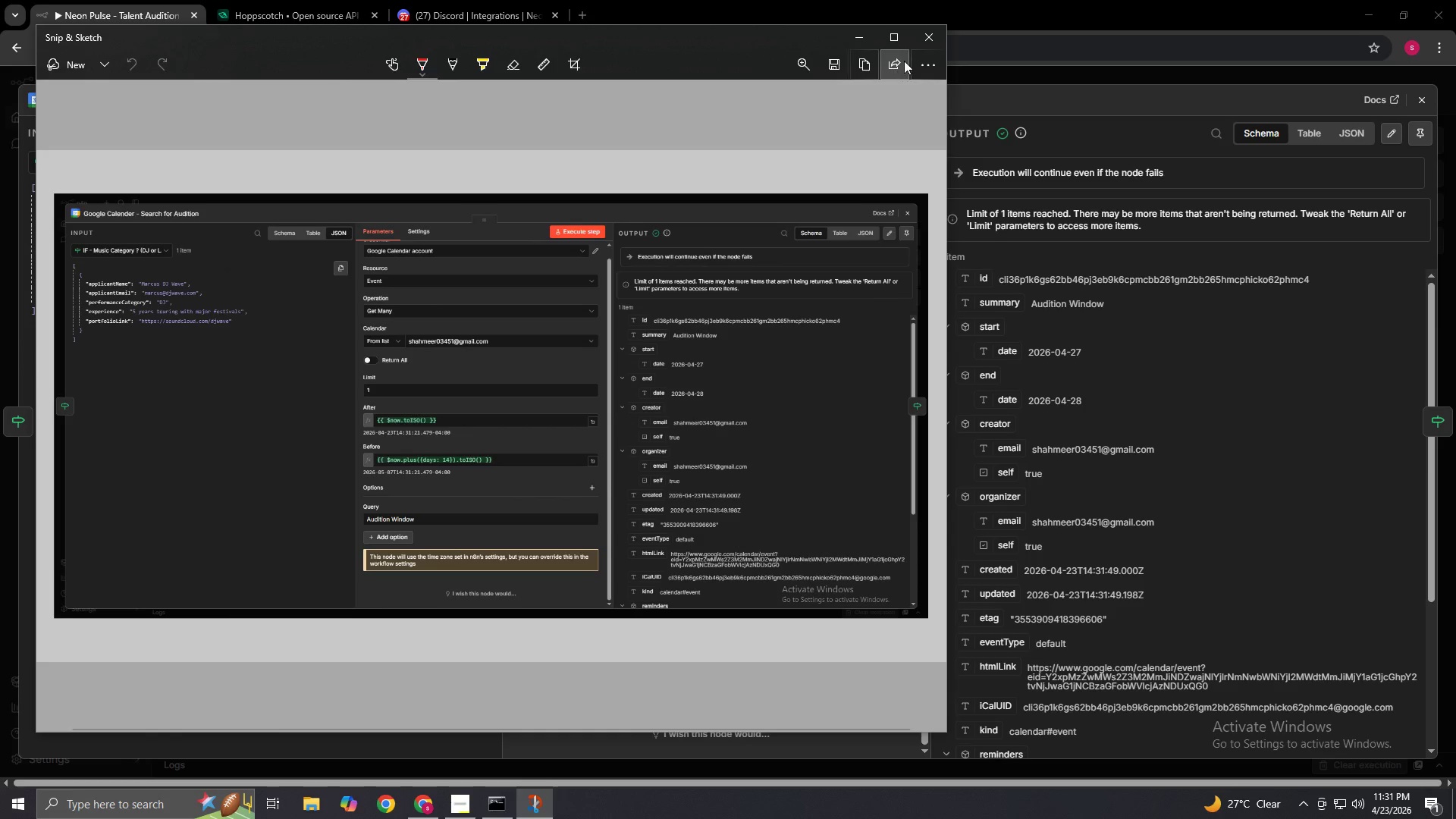 
left_click([926, 44])
 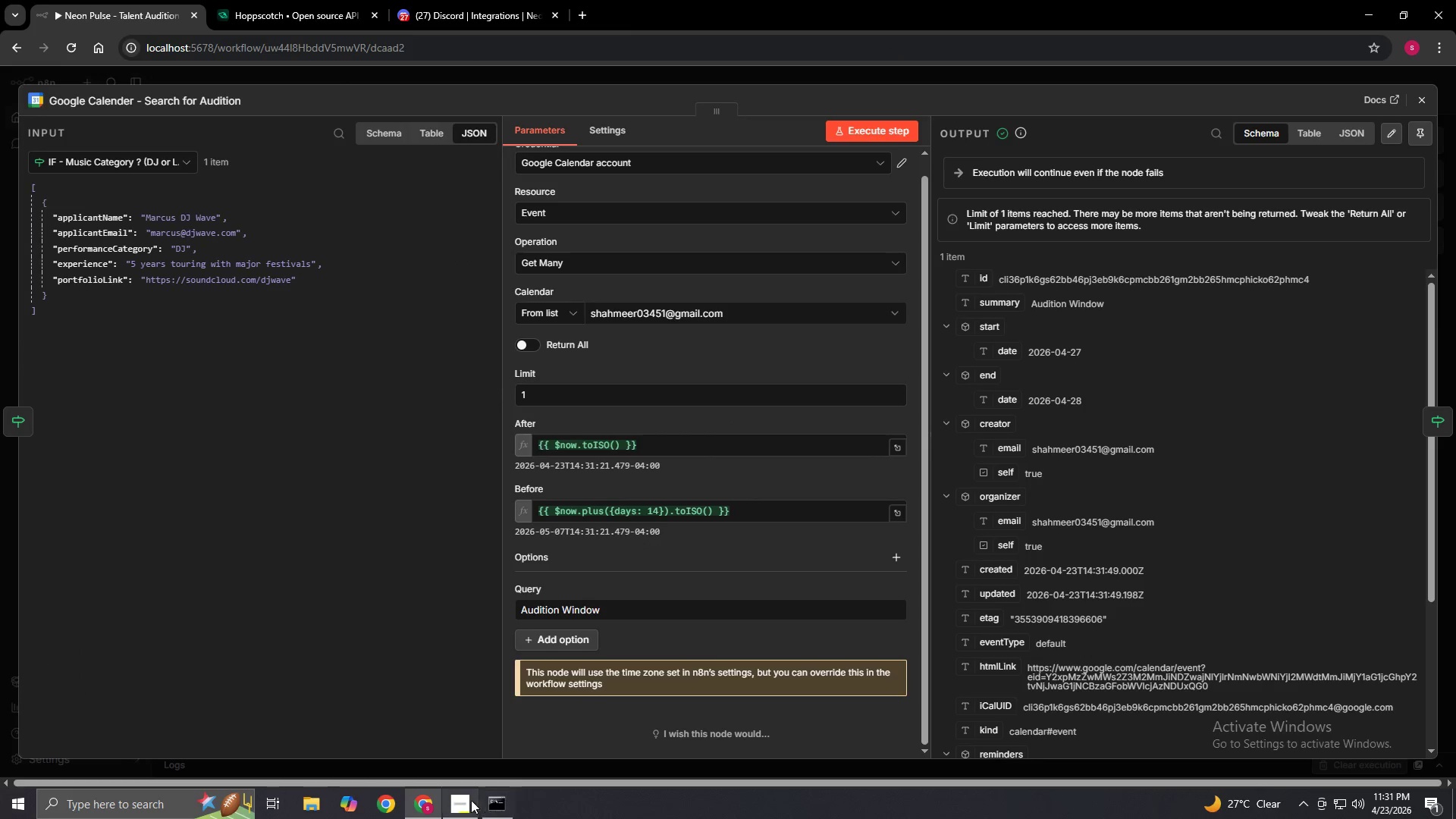 
left_click([445, 808])